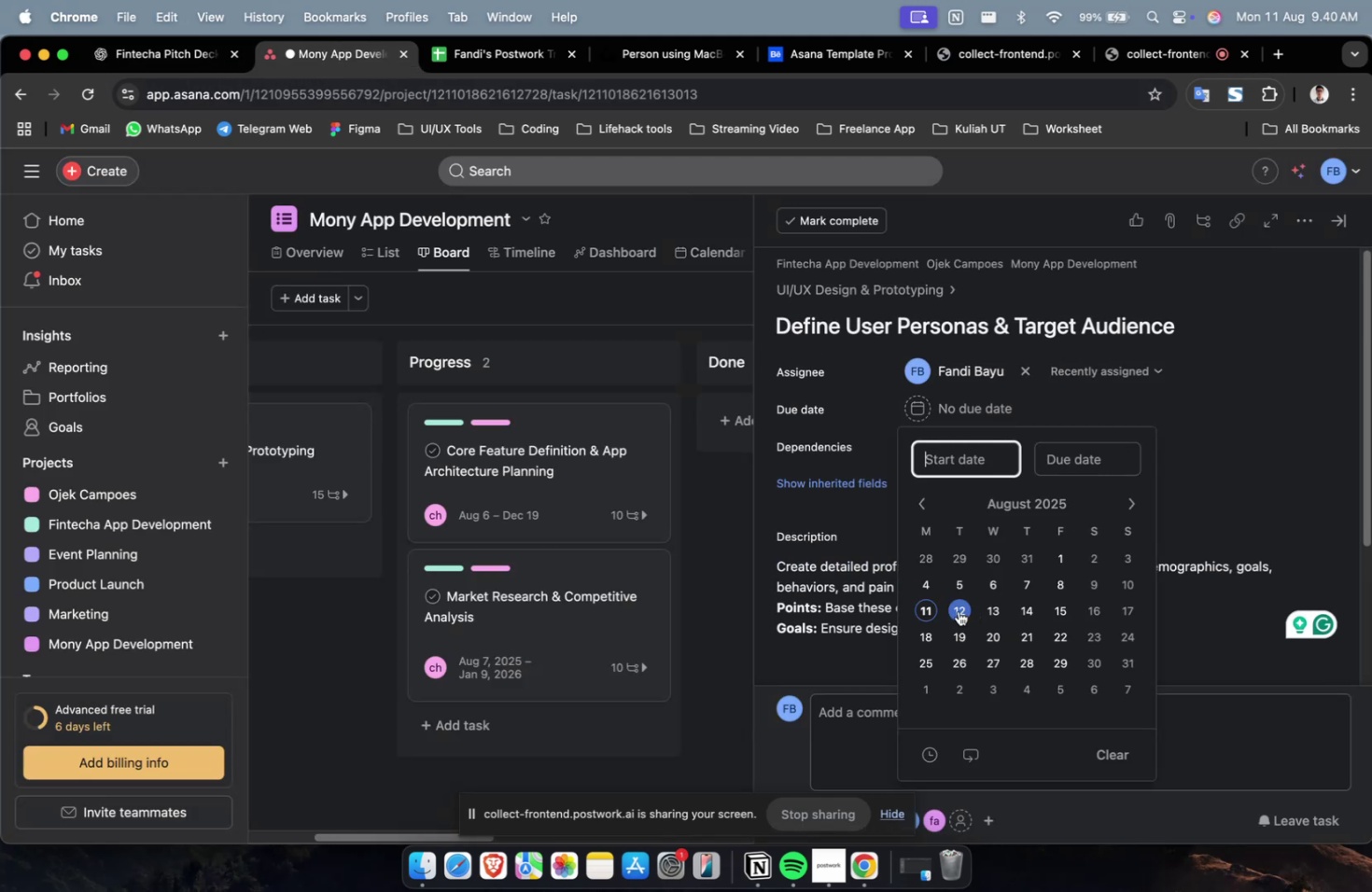 
triple_click([958, 610])
 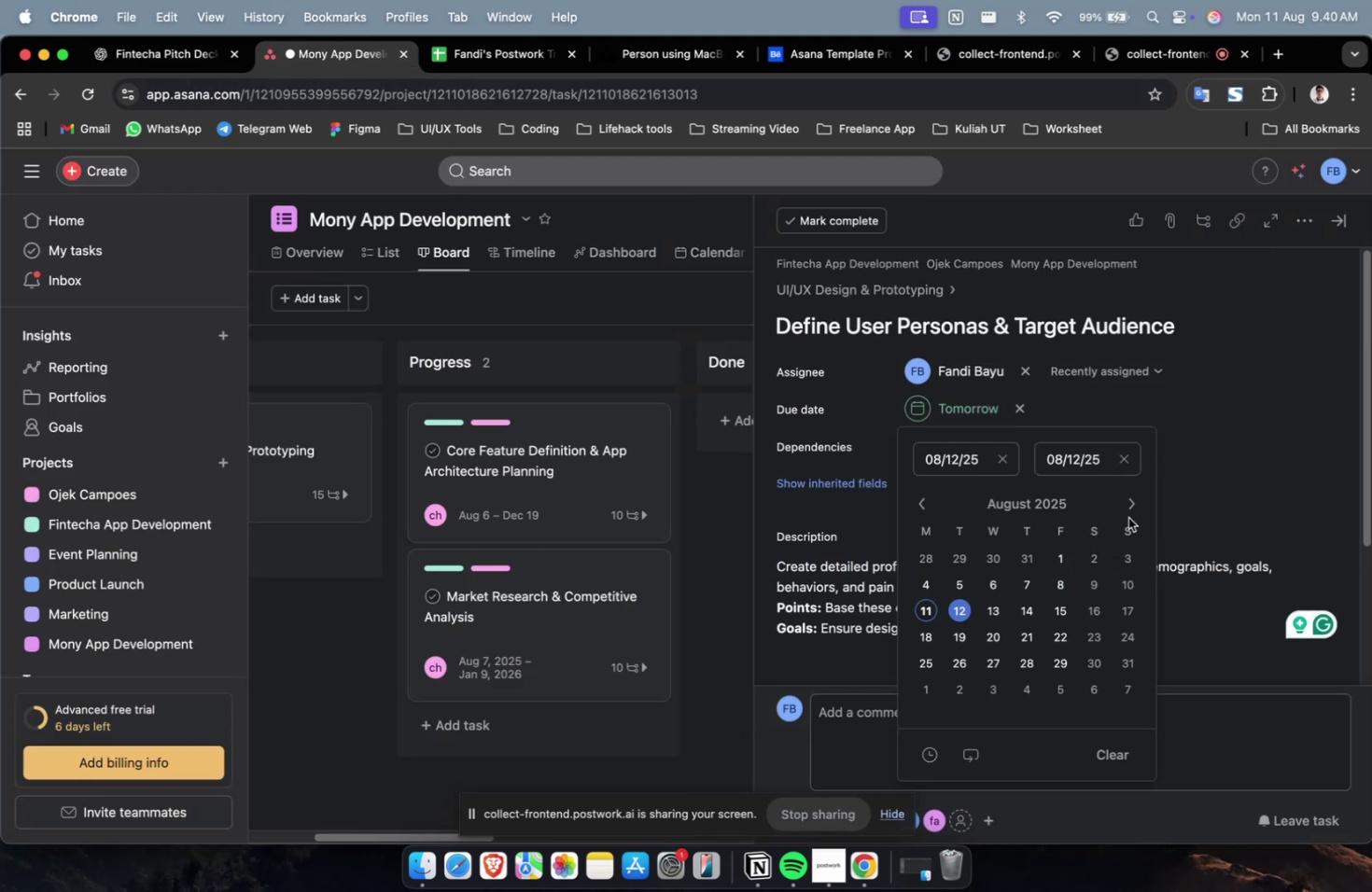 
double_click([1128, 509])
 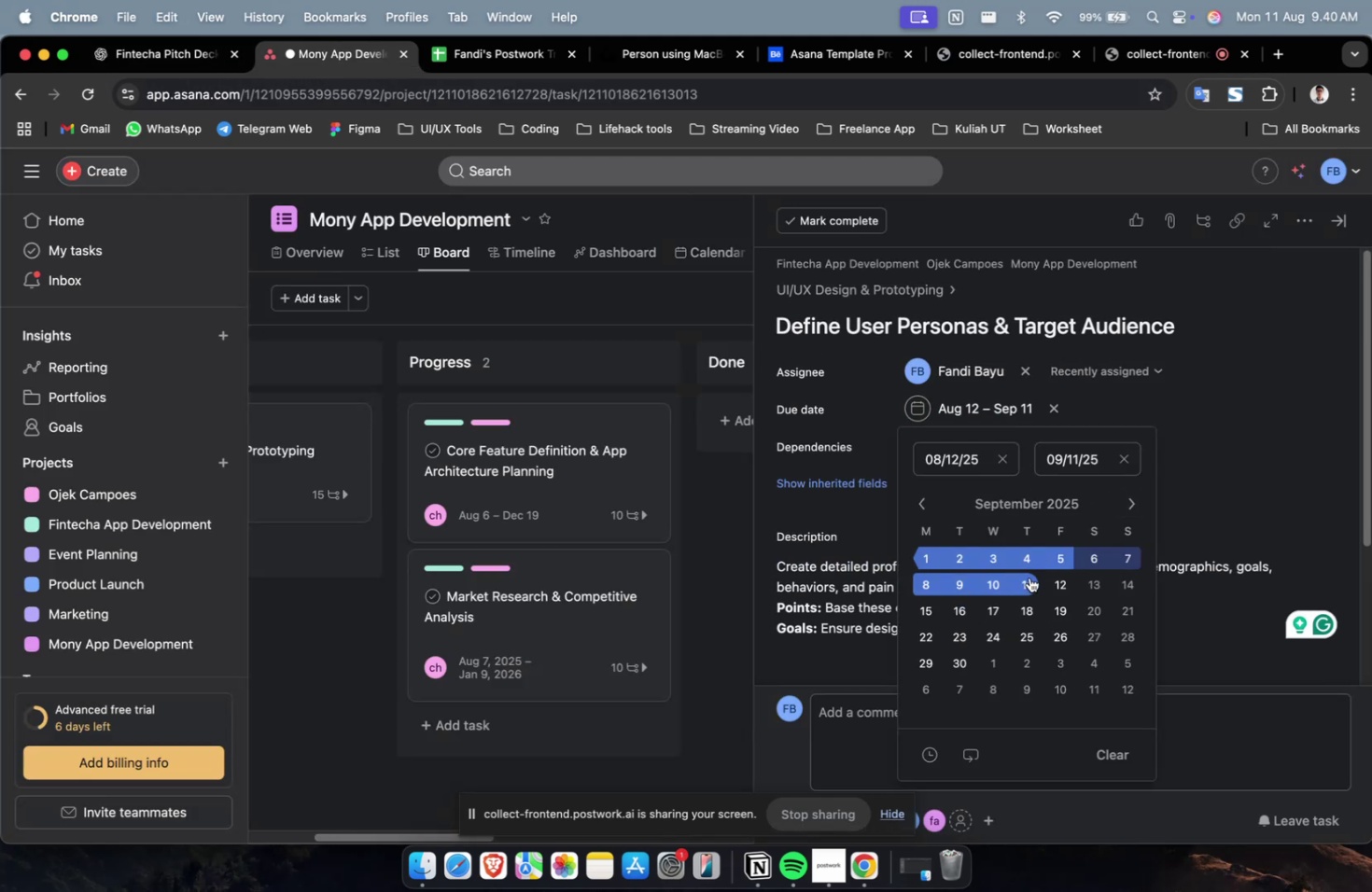 
double_click([1215, 456])
 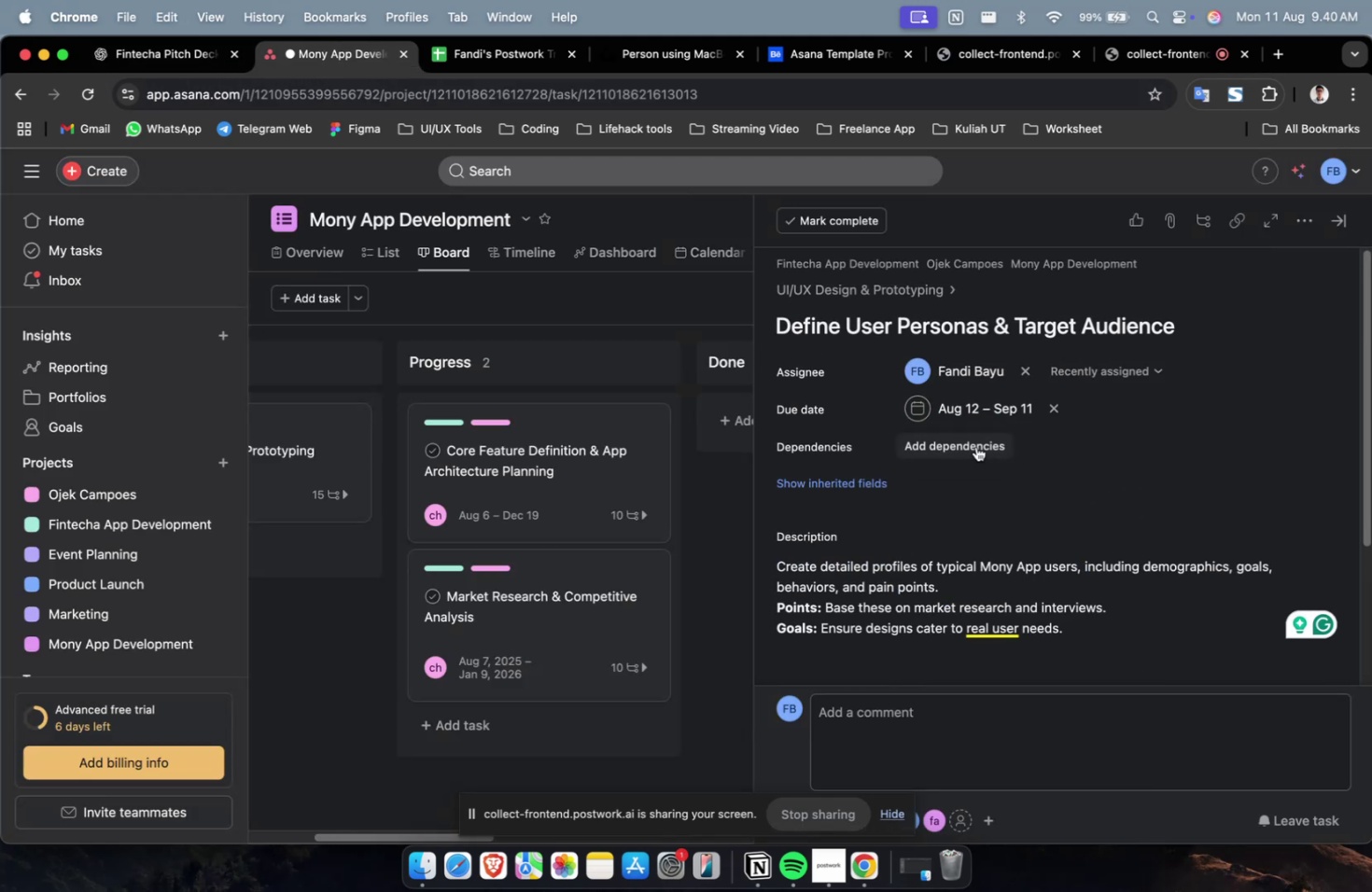 
triple_click([974, 445])
 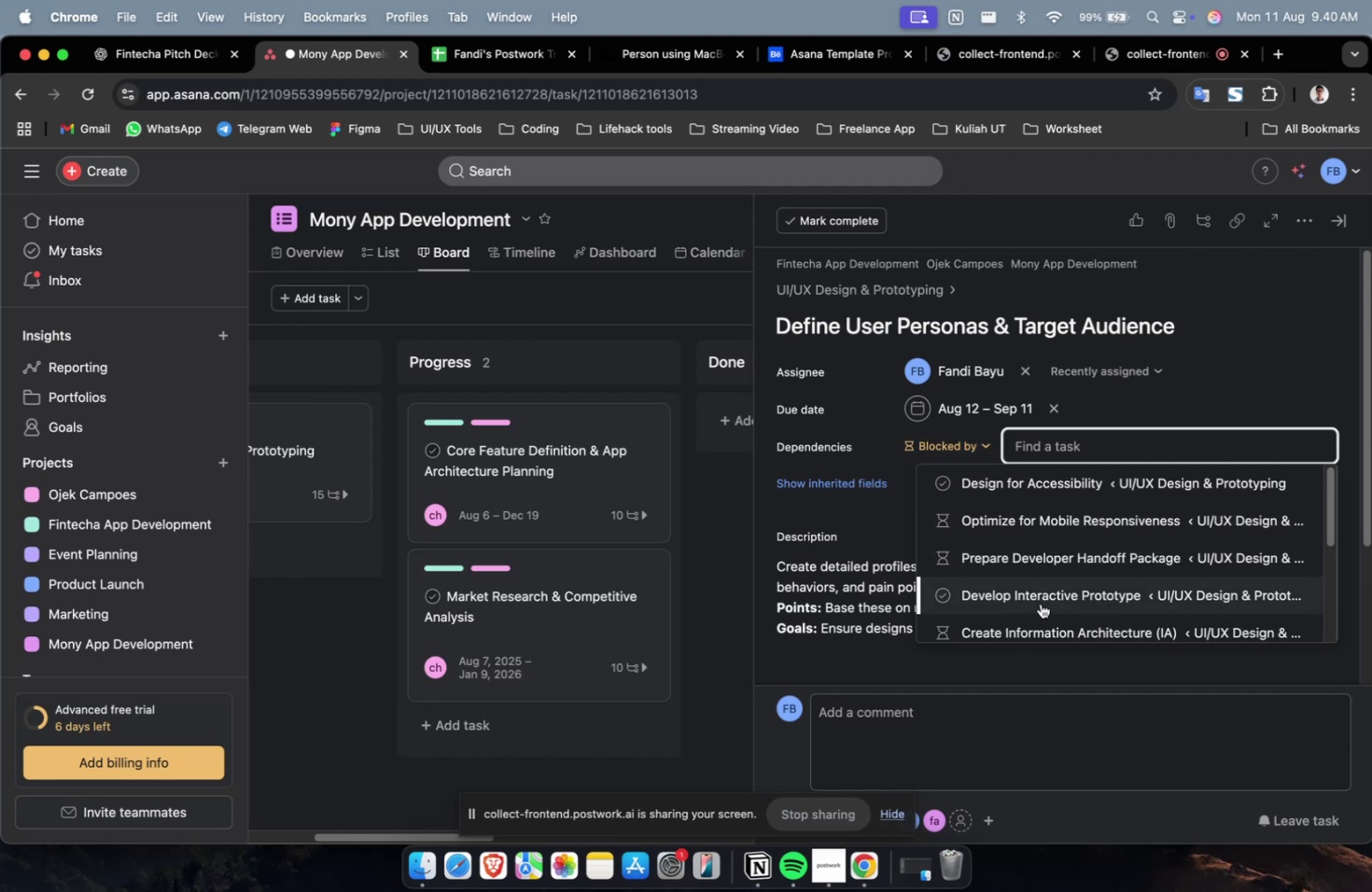 
scroll: coordinate [1039, 605], scroll_direction: down, amount: 2.0
 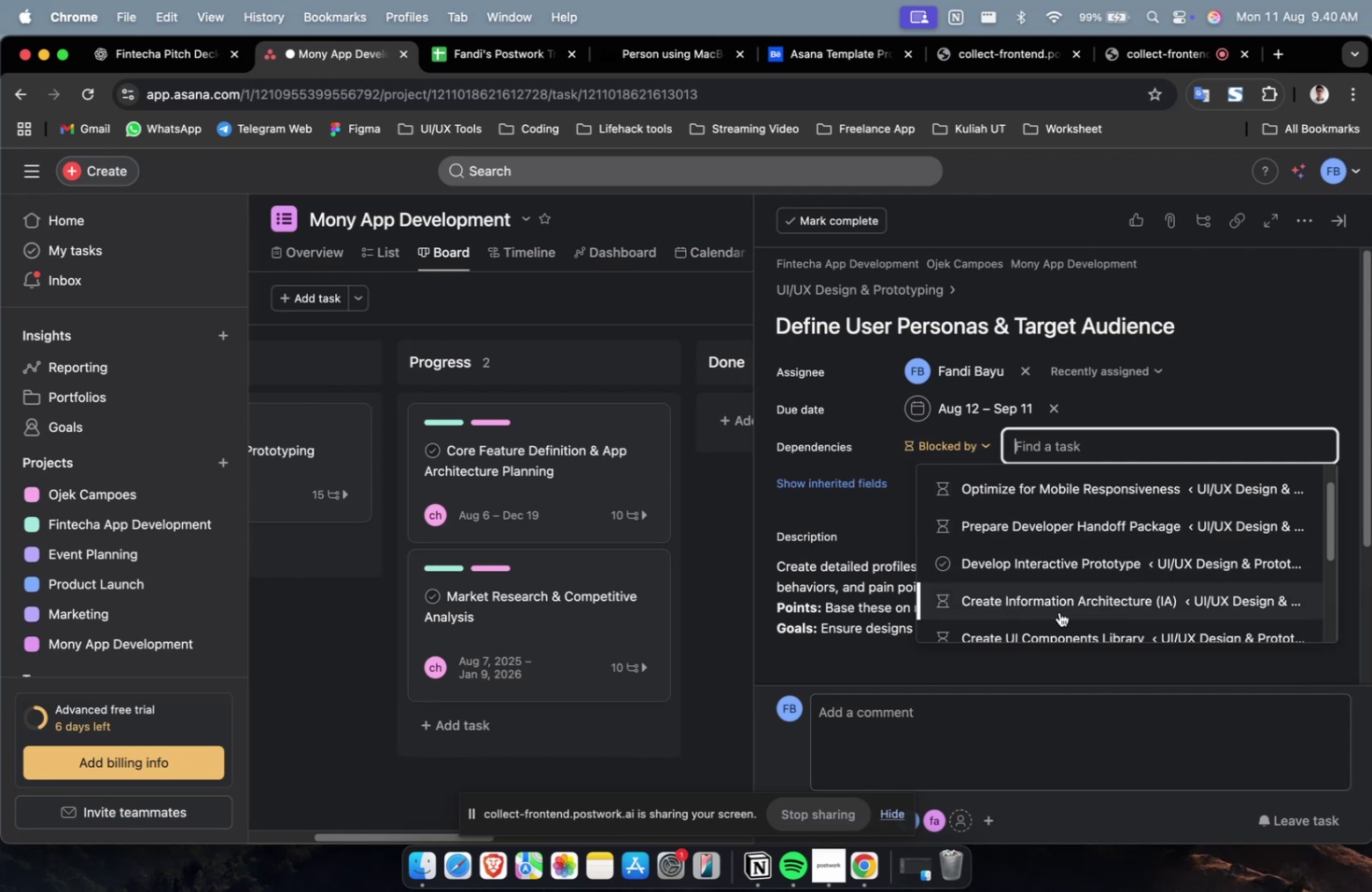 
left_click([1058, 611])
 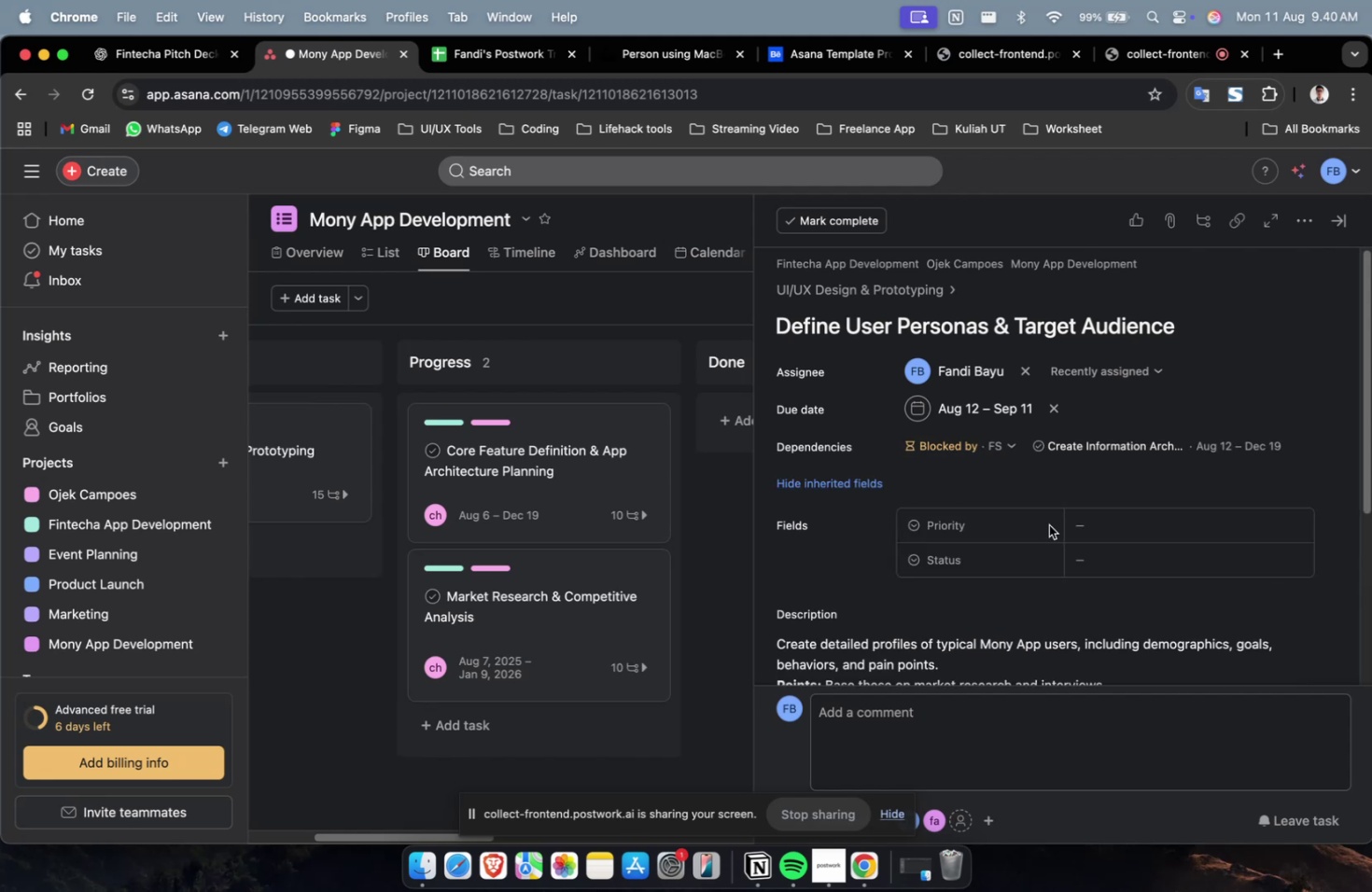 
triple_click([1194, 552])
 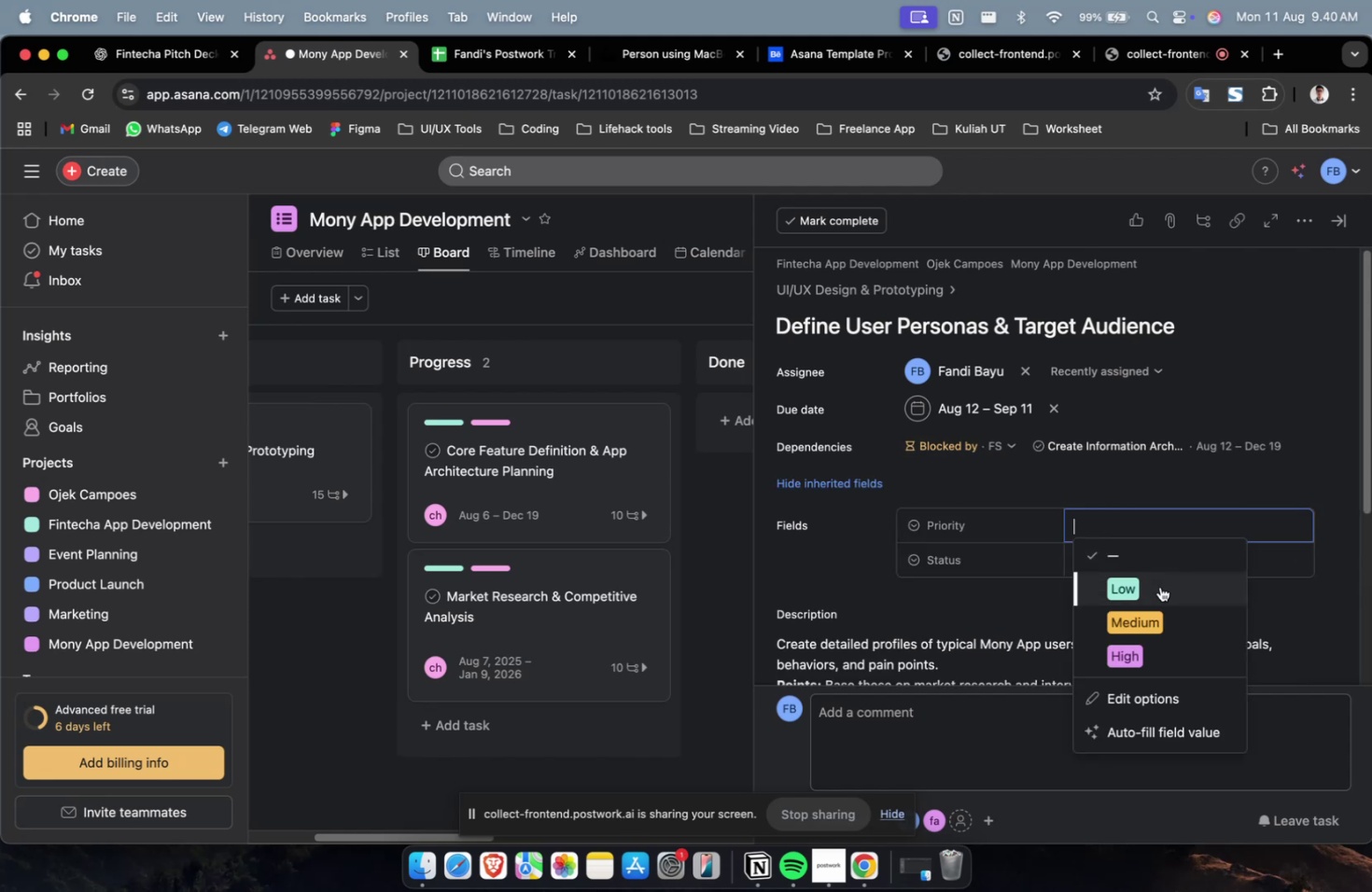 
left_click([1144, 646])
 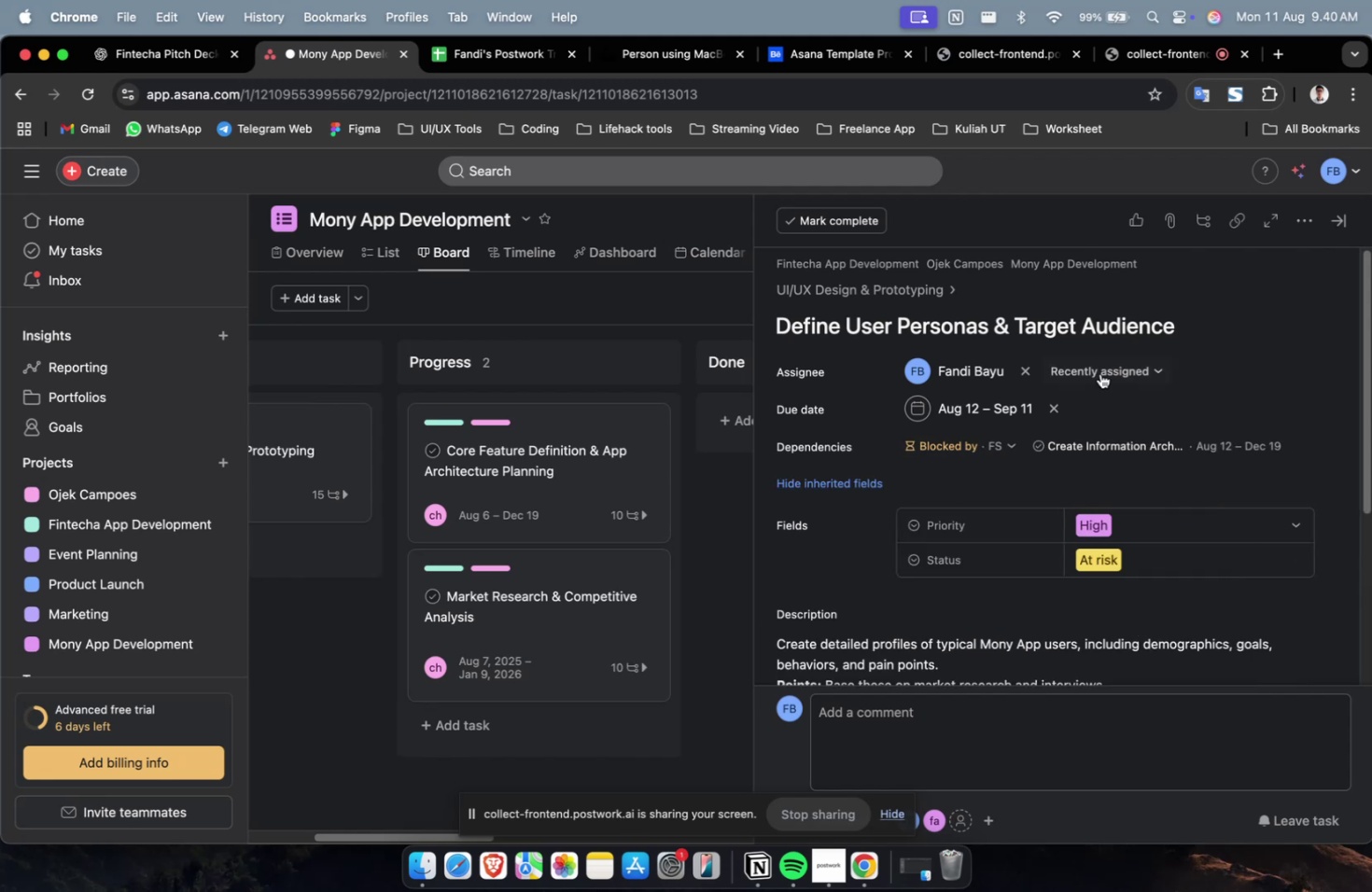 
double_click([1101, 371])
 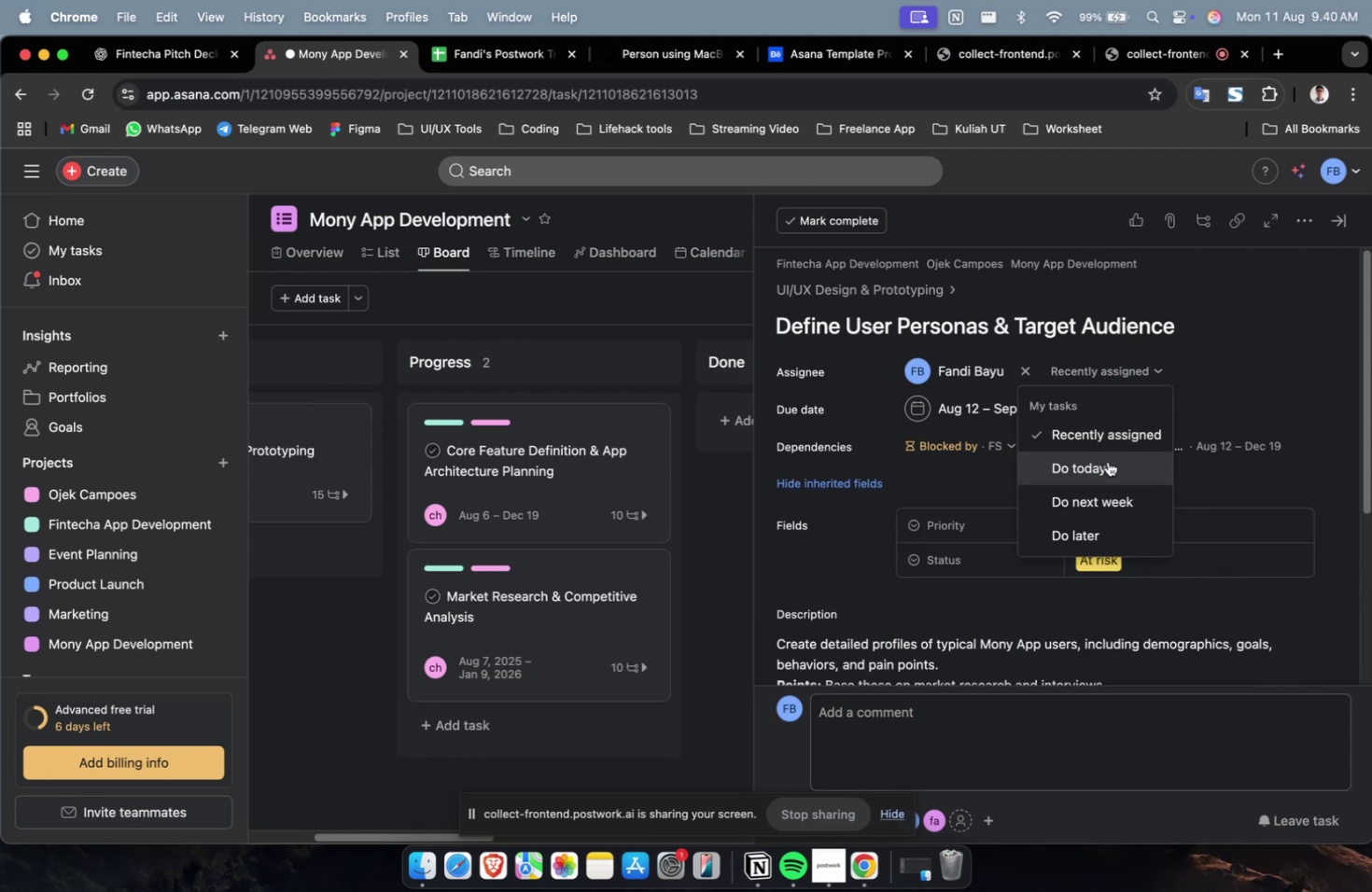 
triple_click([1107, 461])
 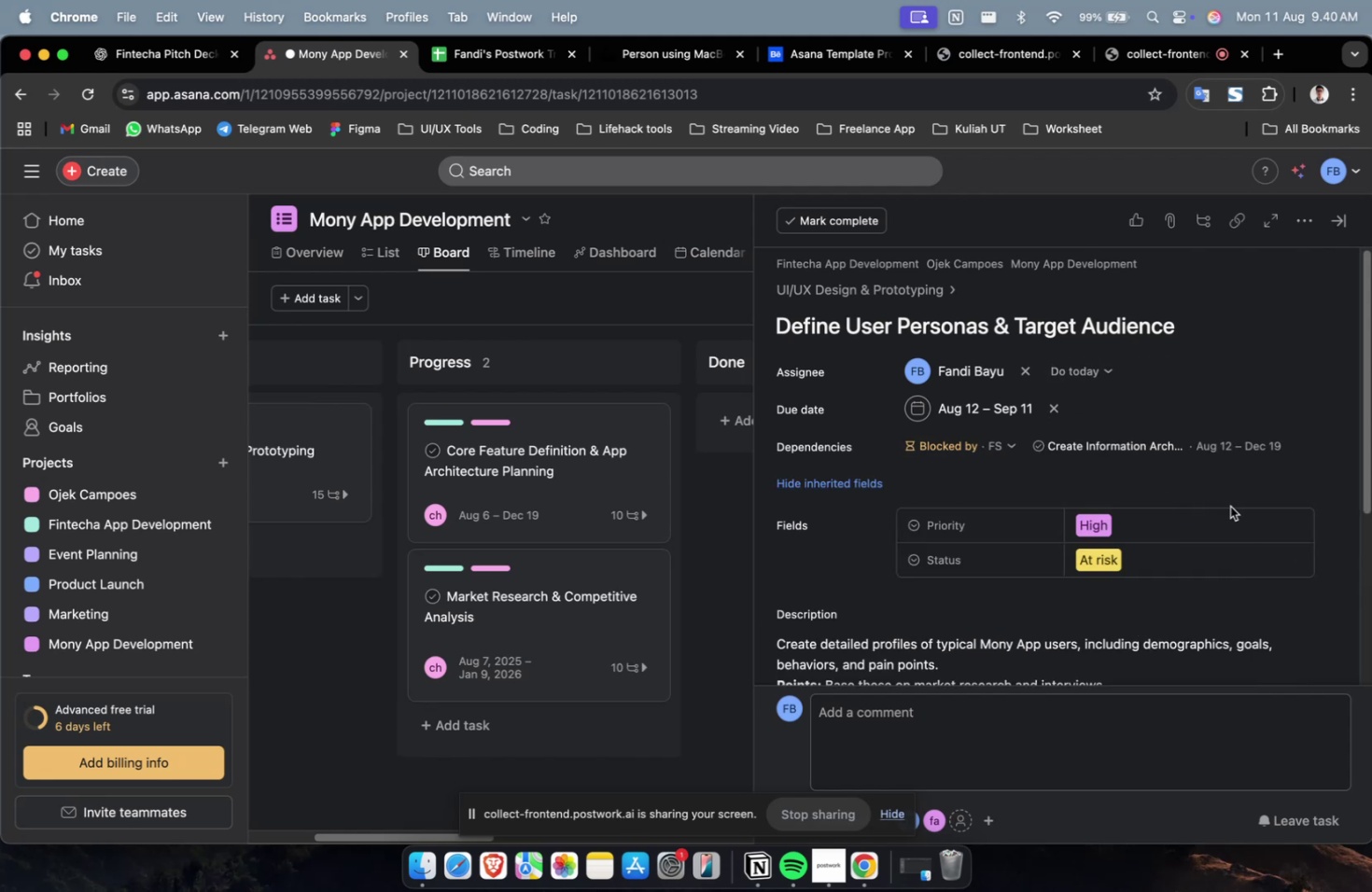 
scroll: coordinate [1165, 488], scroll_direction: down, amount: 26.0
 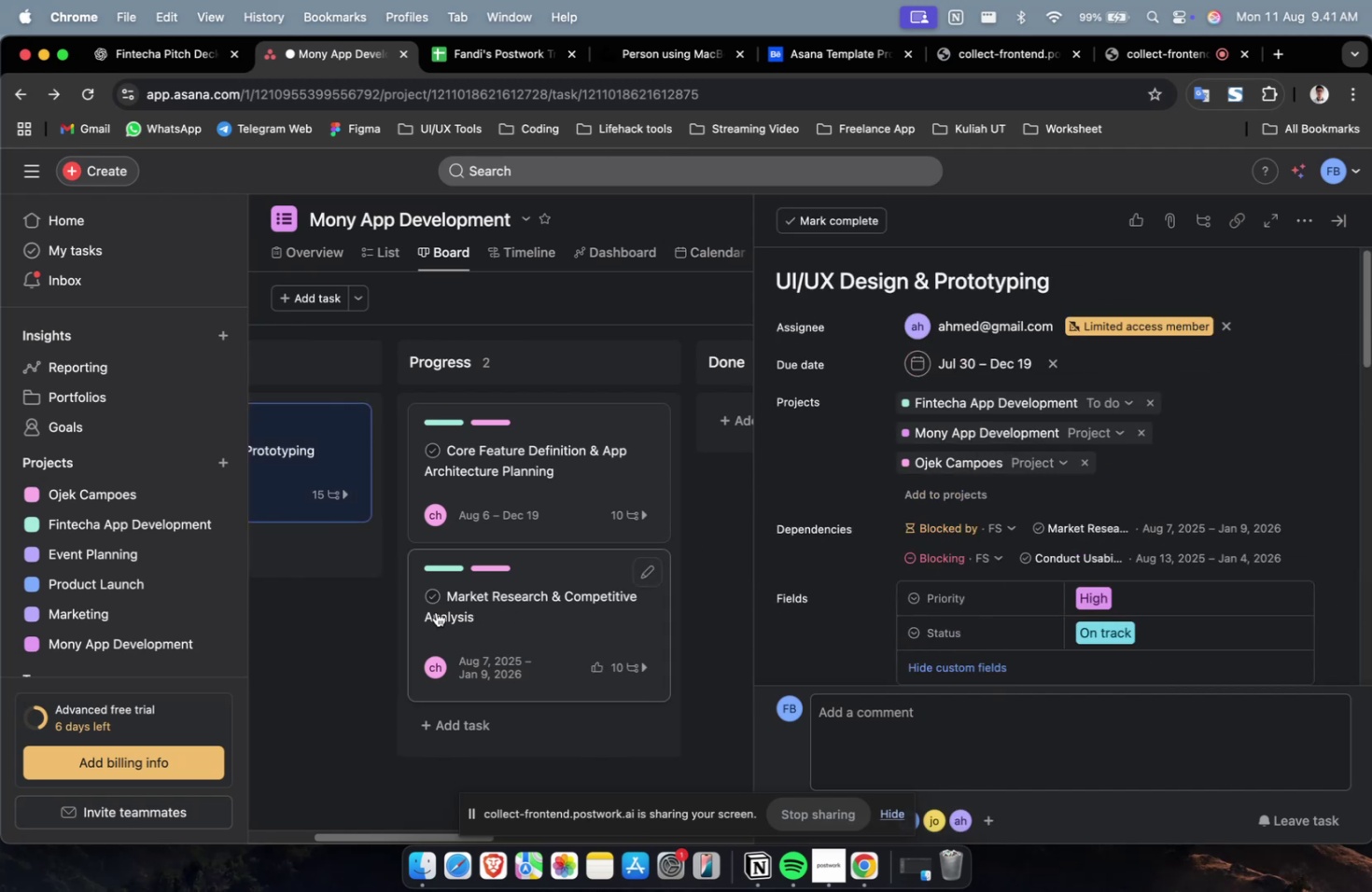 
key(Shift+ShiftLeft)
 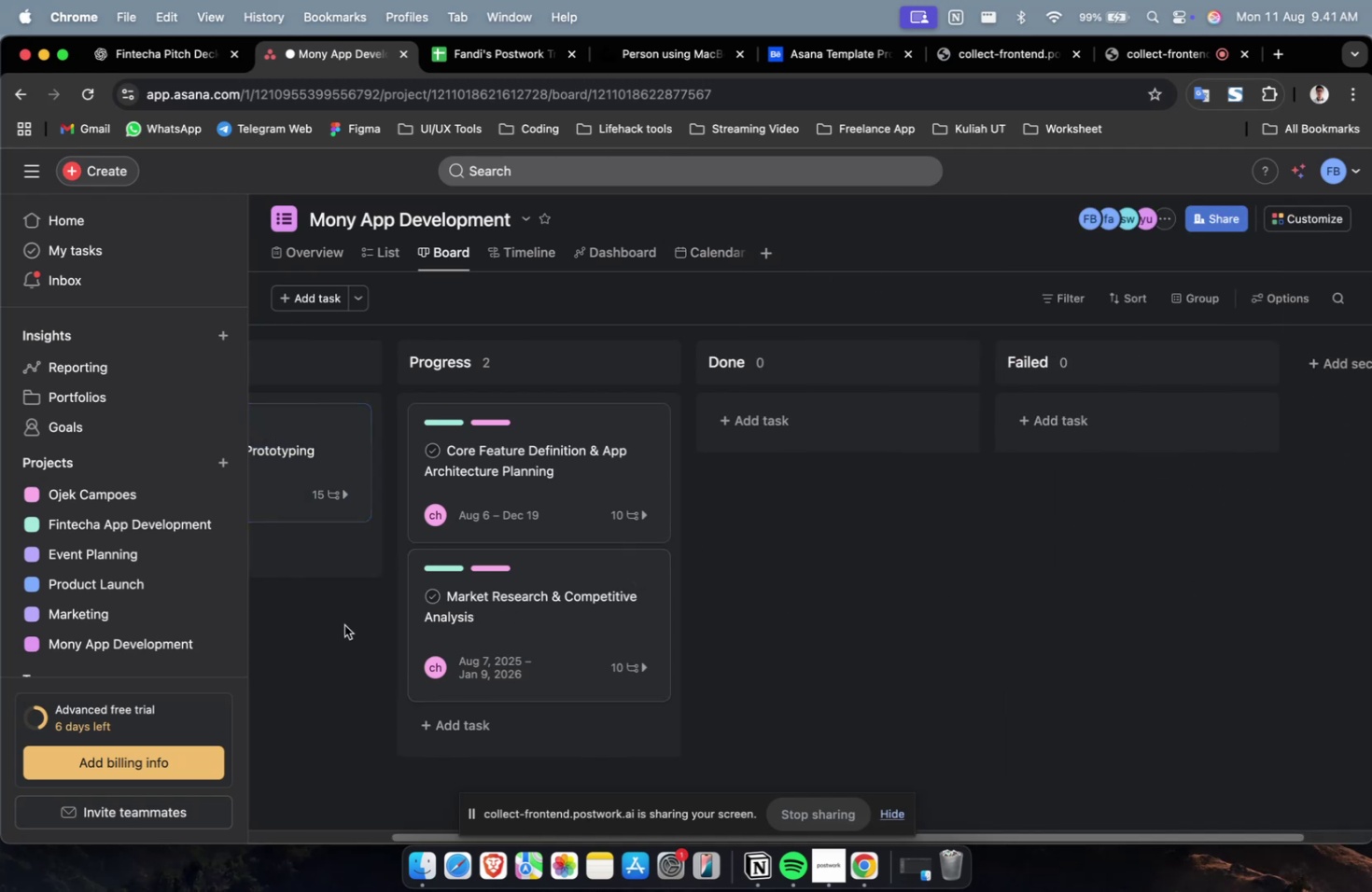 
scroll: coordinate [344, 623], scroll_direction: up, amount: 13.0
 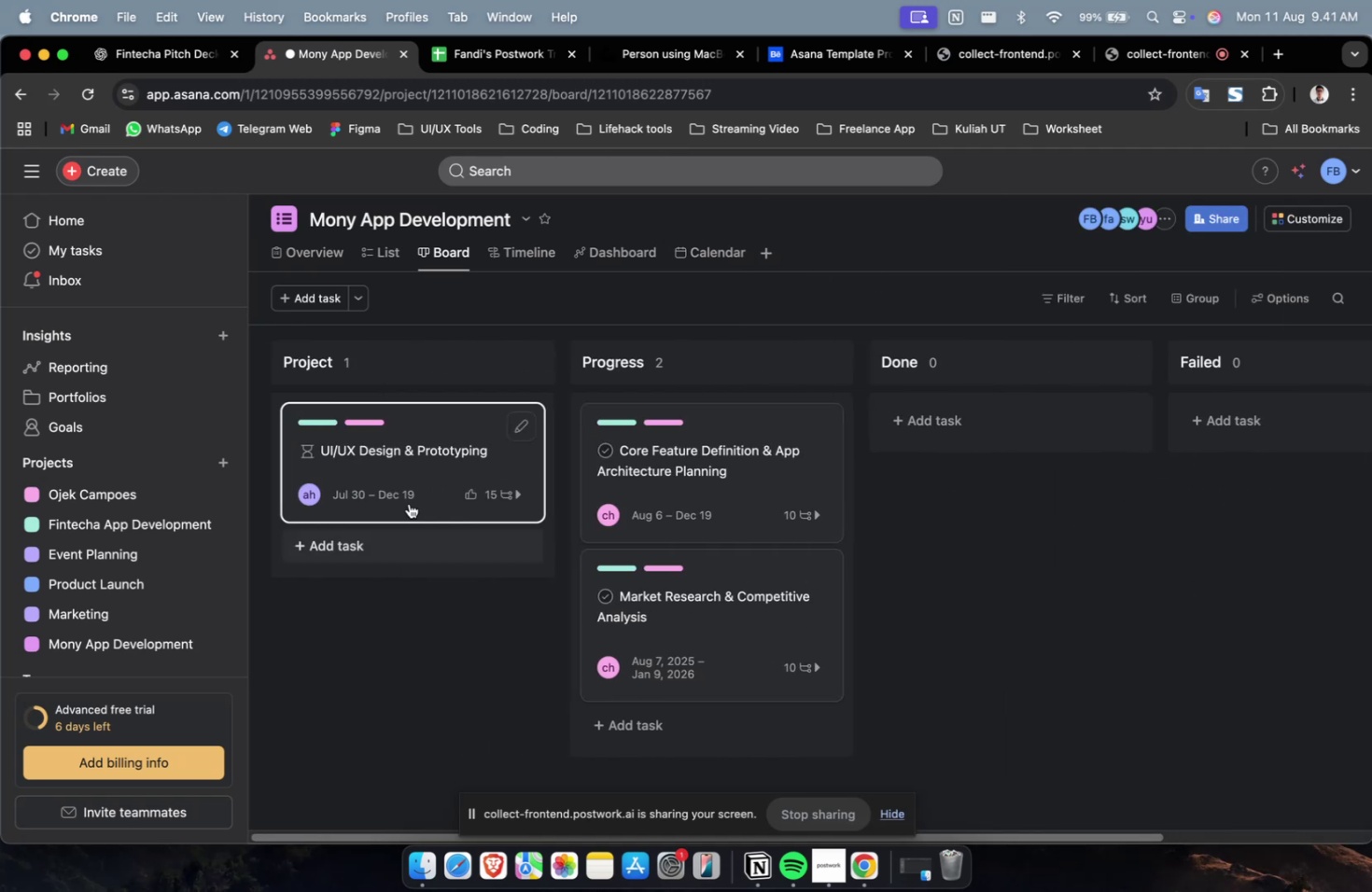 
left_click_drag(start_coordinate=[401, 472], to_coordinate=[674, 452])
 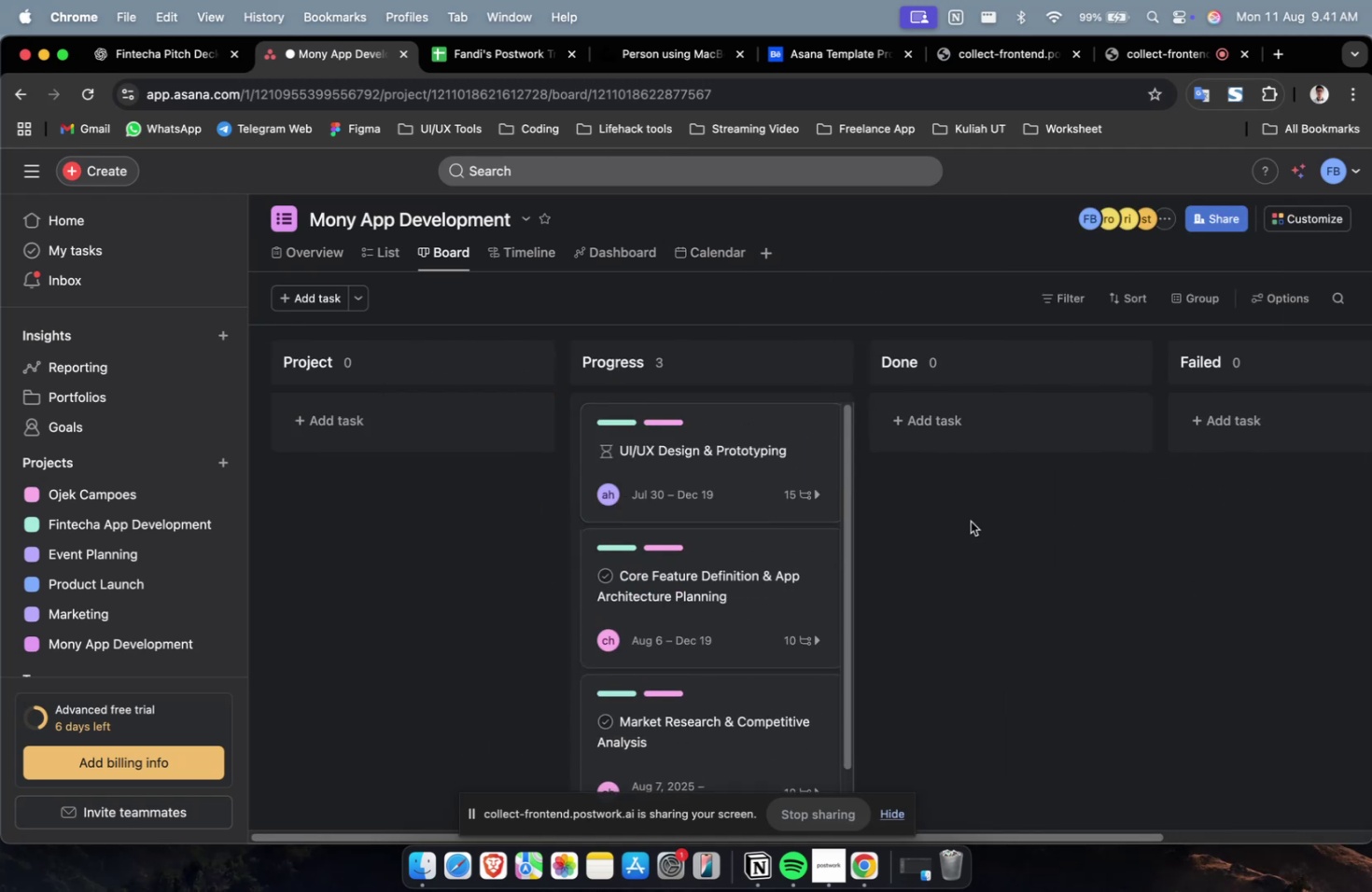 
left_click([982, 541])
 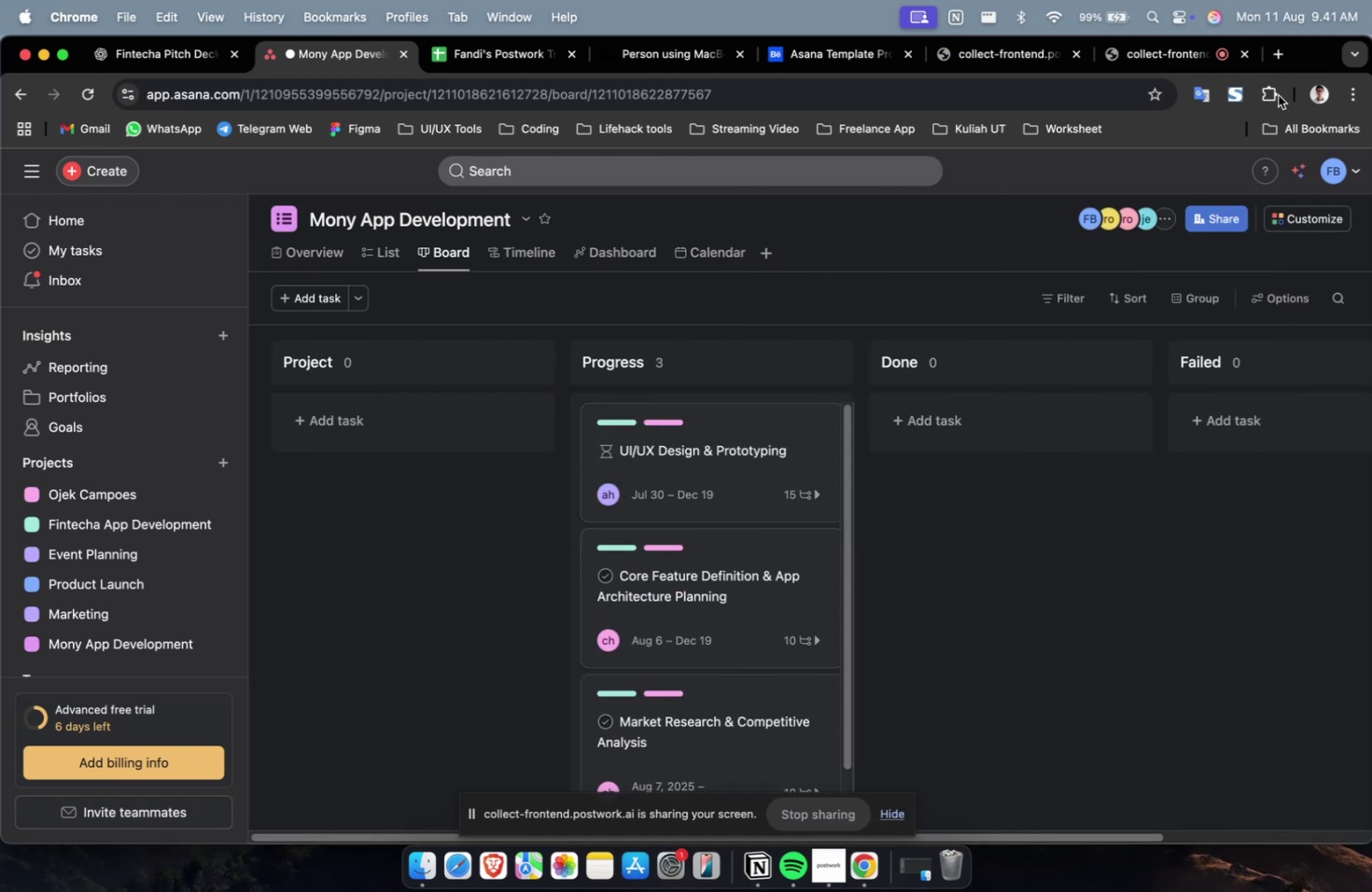 
left_click([1146, 63])
 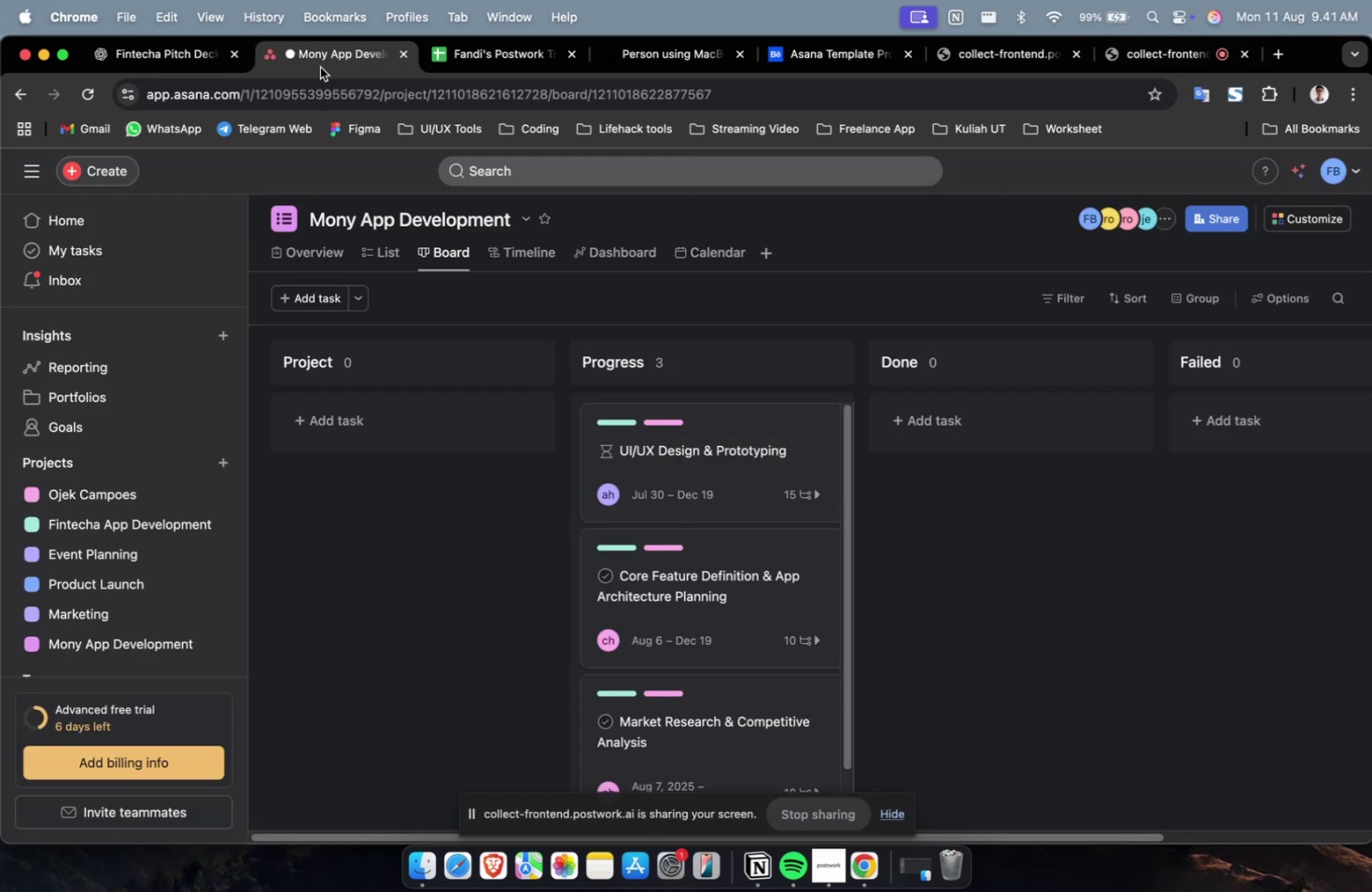 